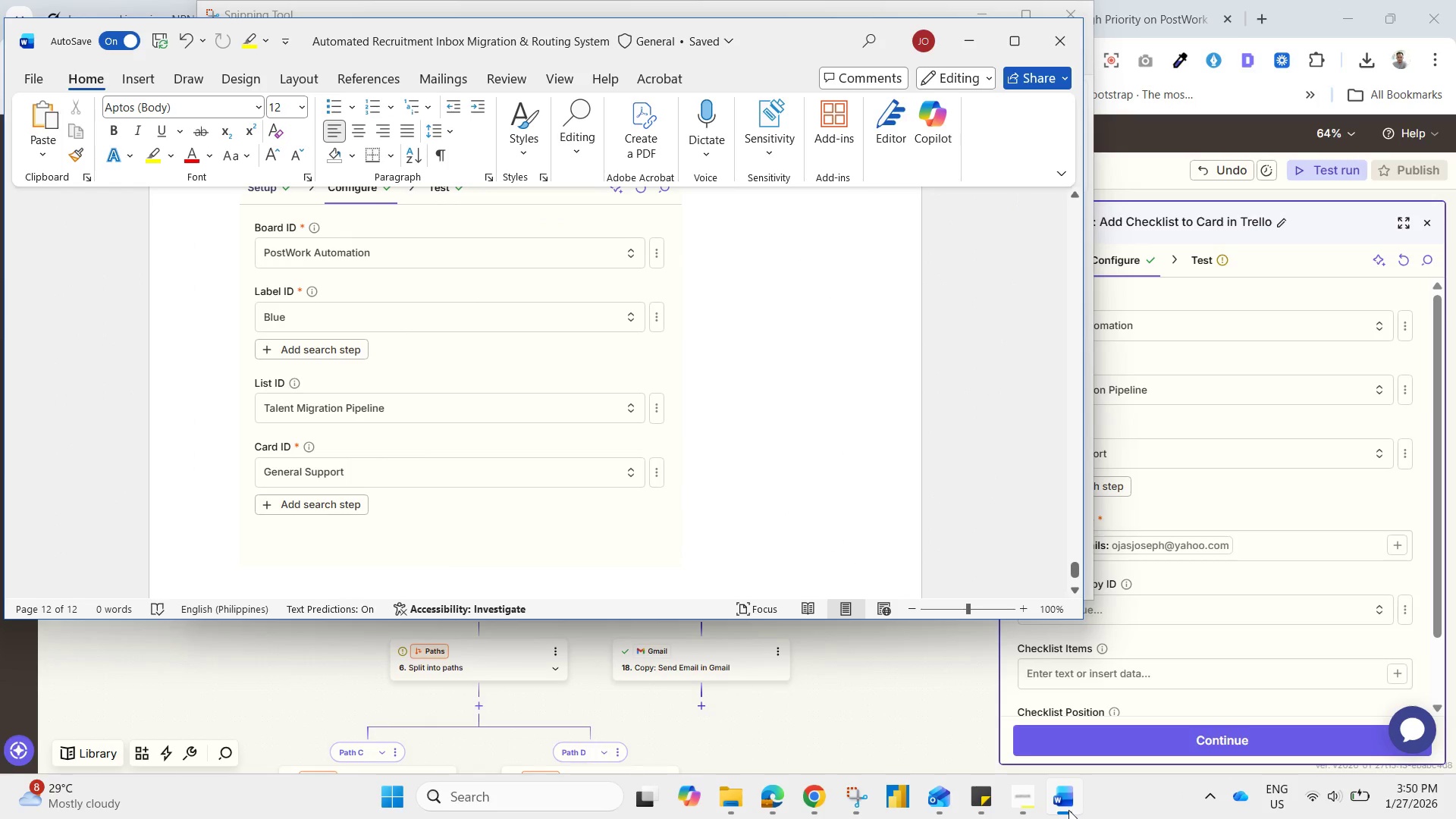 
key(Control+V)
 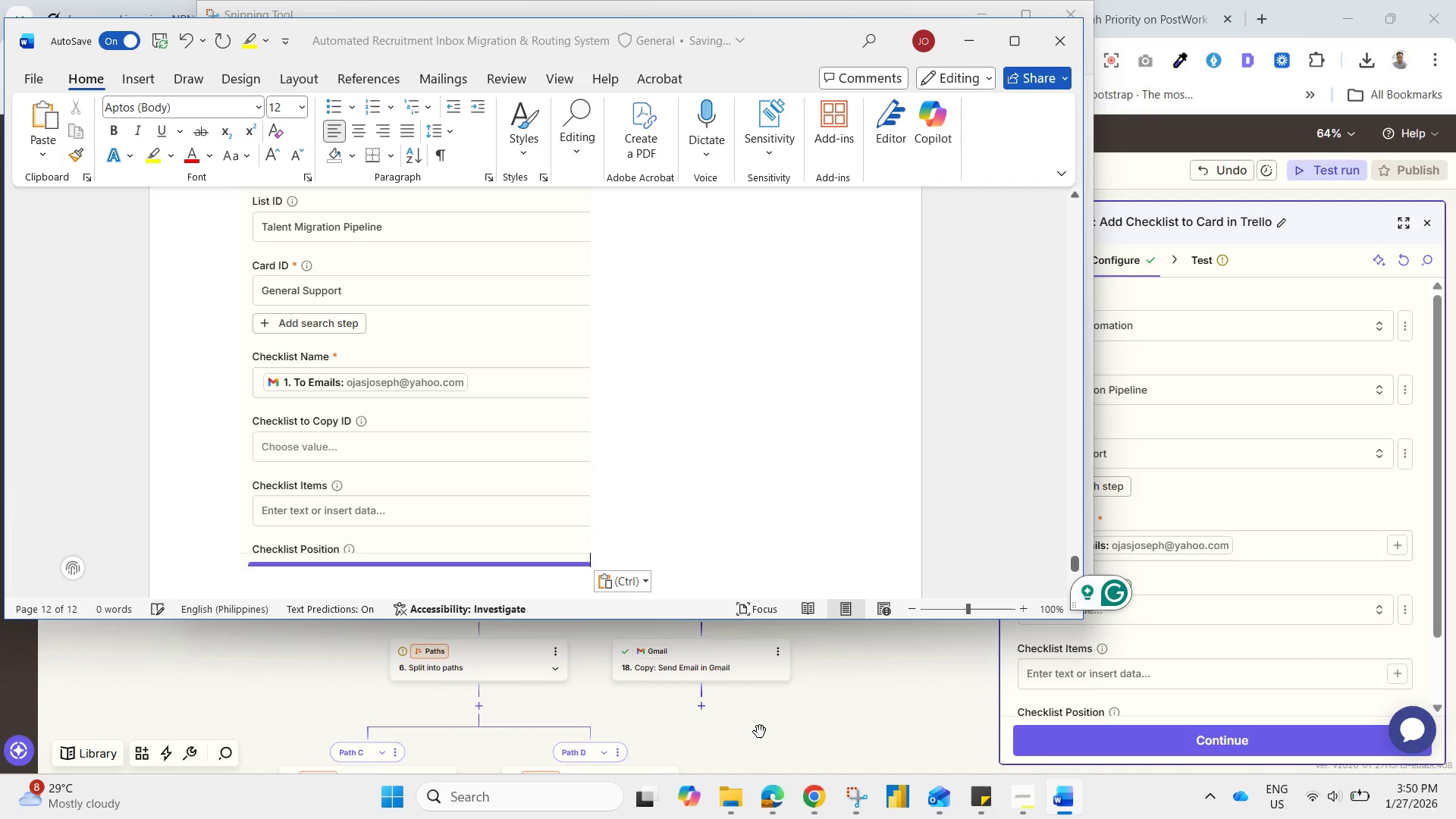 
left_click([760, 731])
 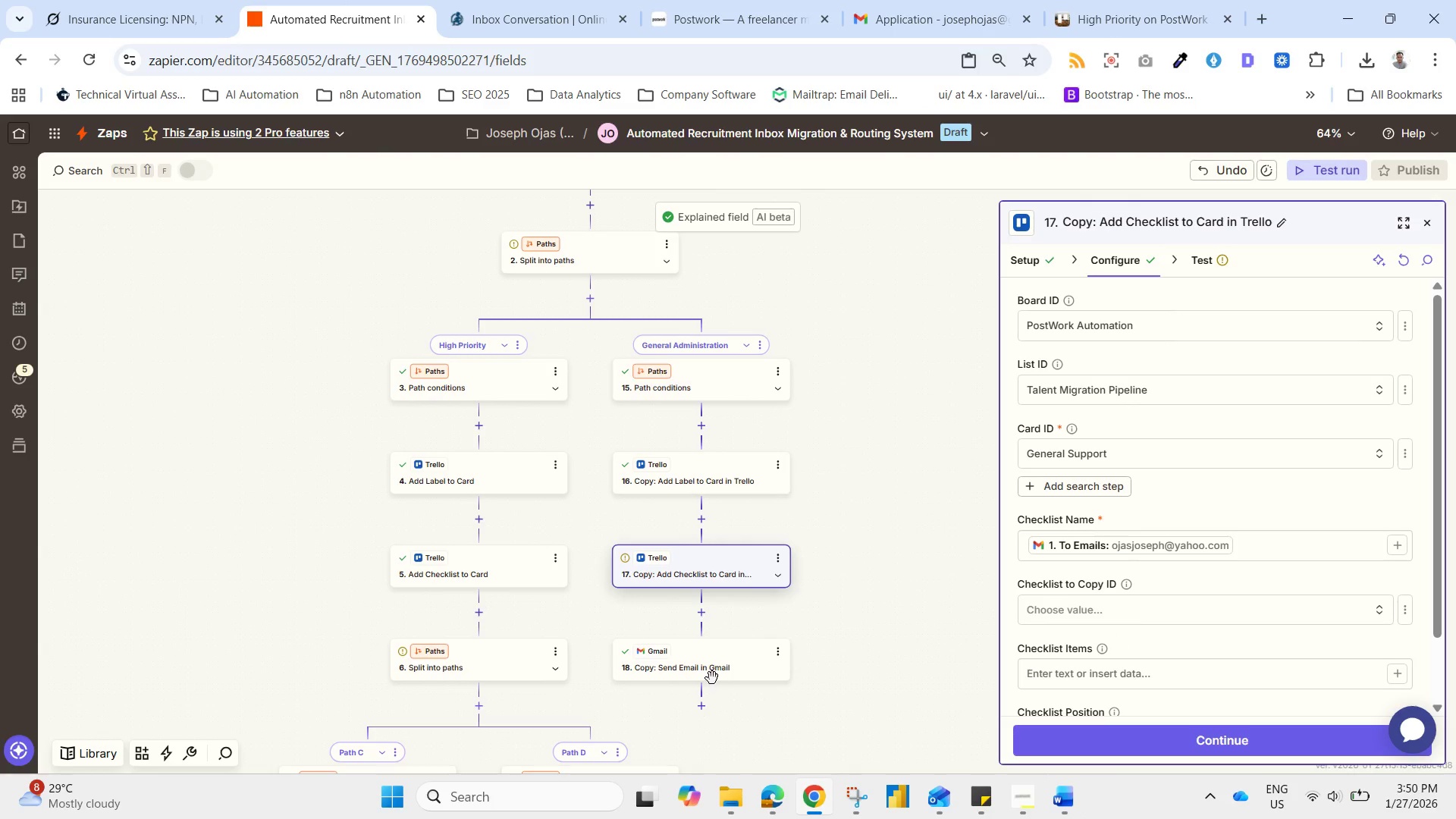 
left_click([705, 663])
 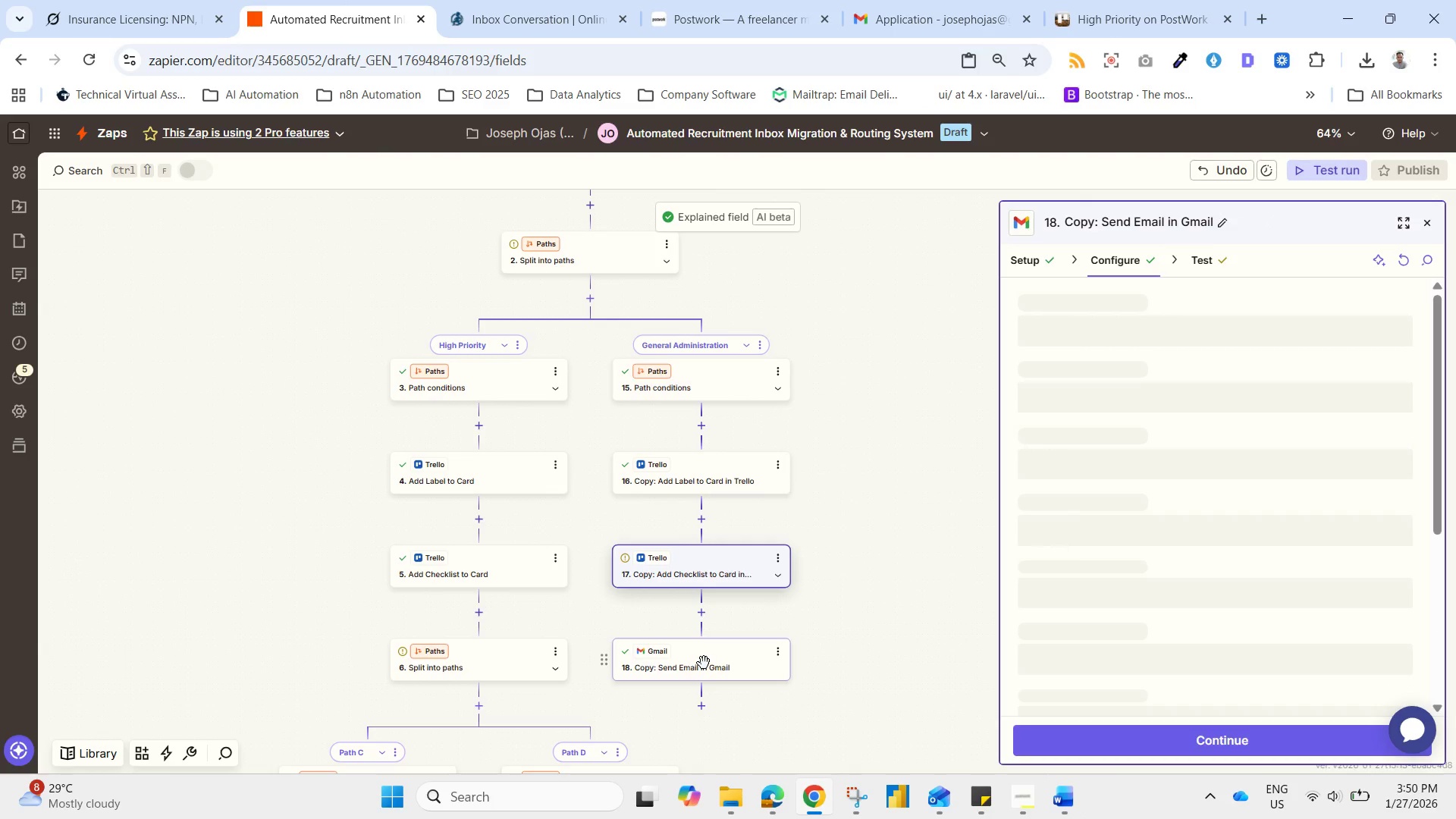 
left_click([704, 663])
 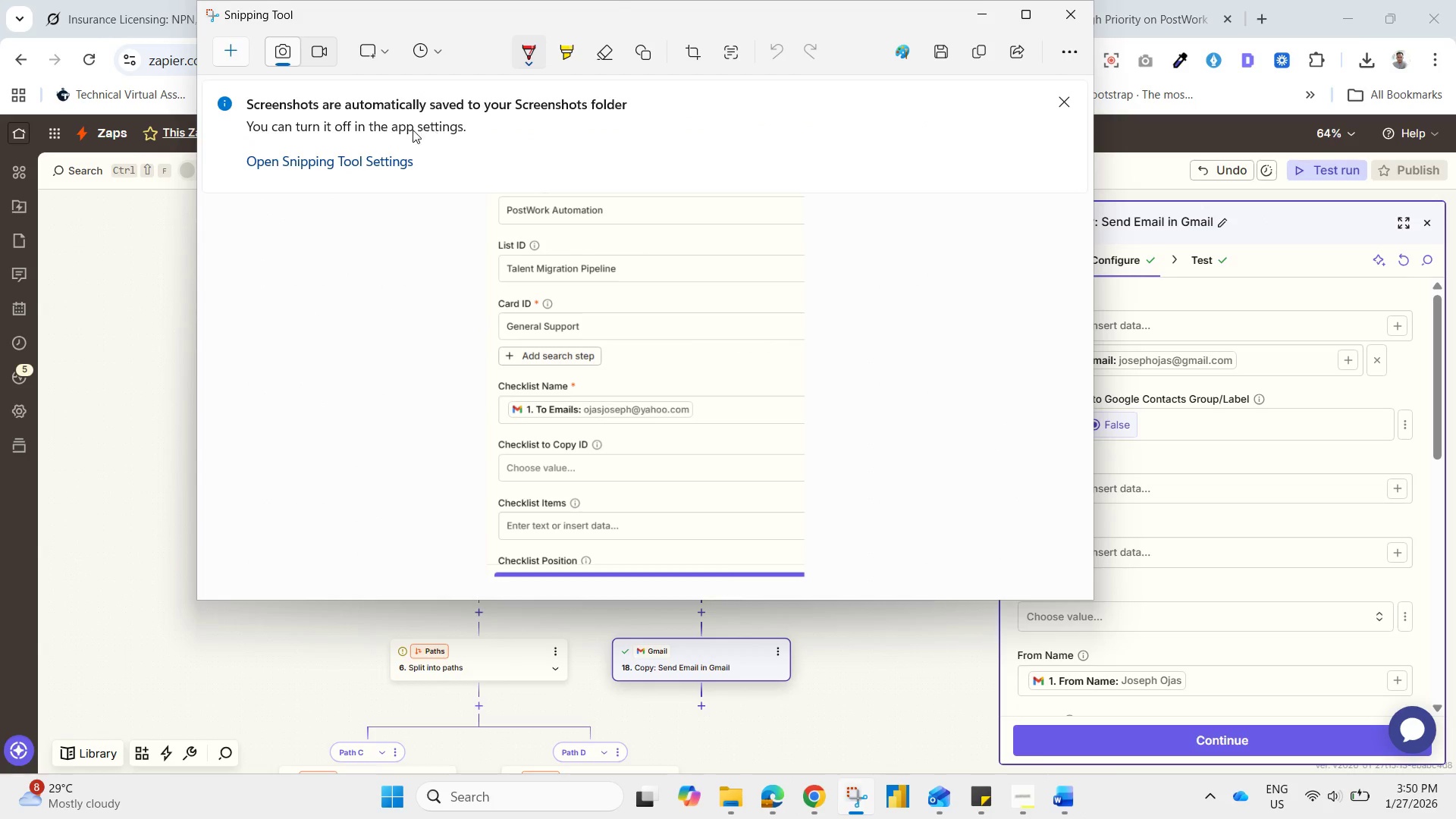 
left_click([237, 41])
 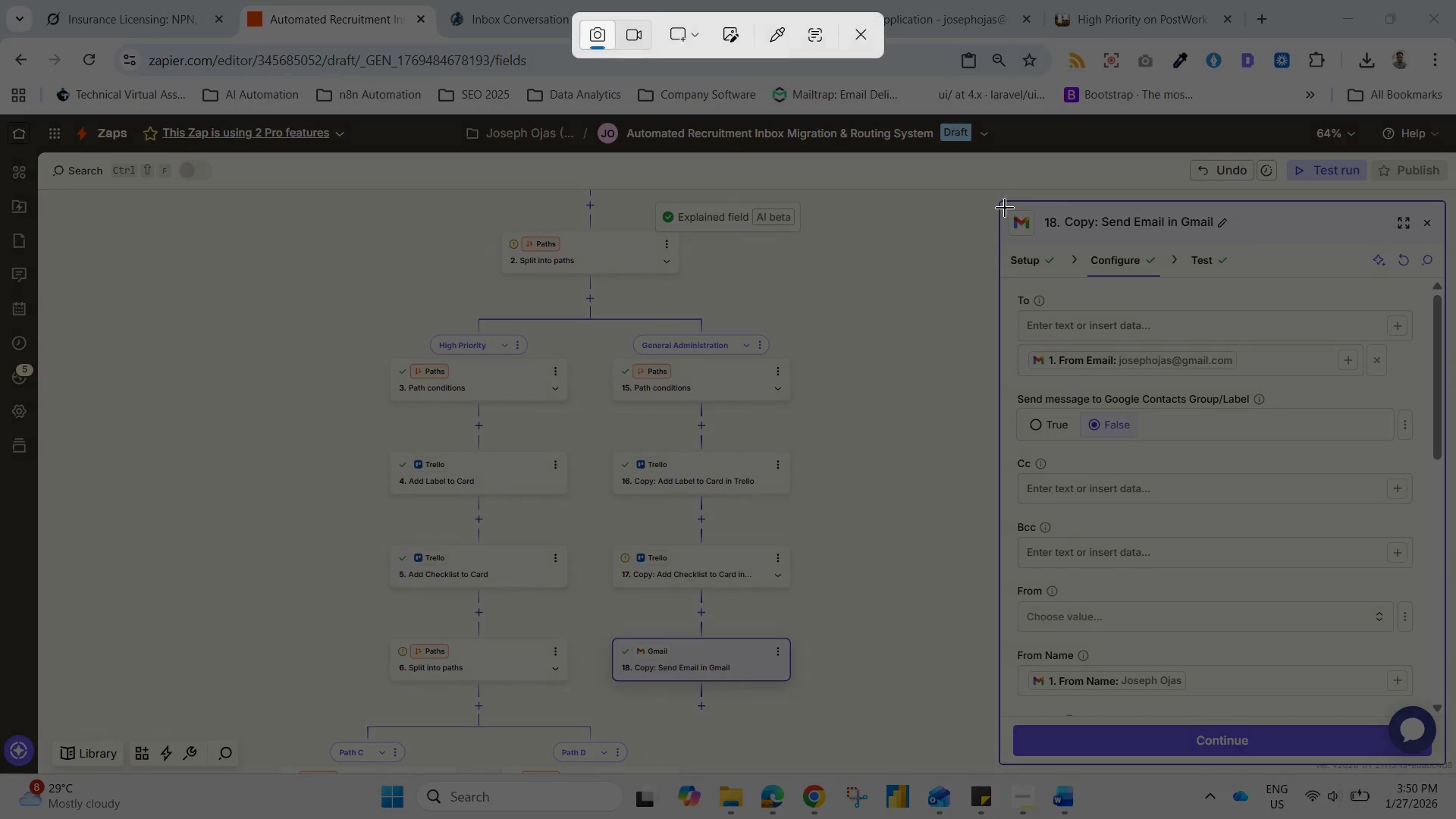 
left_click_drag(start_coordinate=[1015, 199], to_coordinate=[1394, 764])
 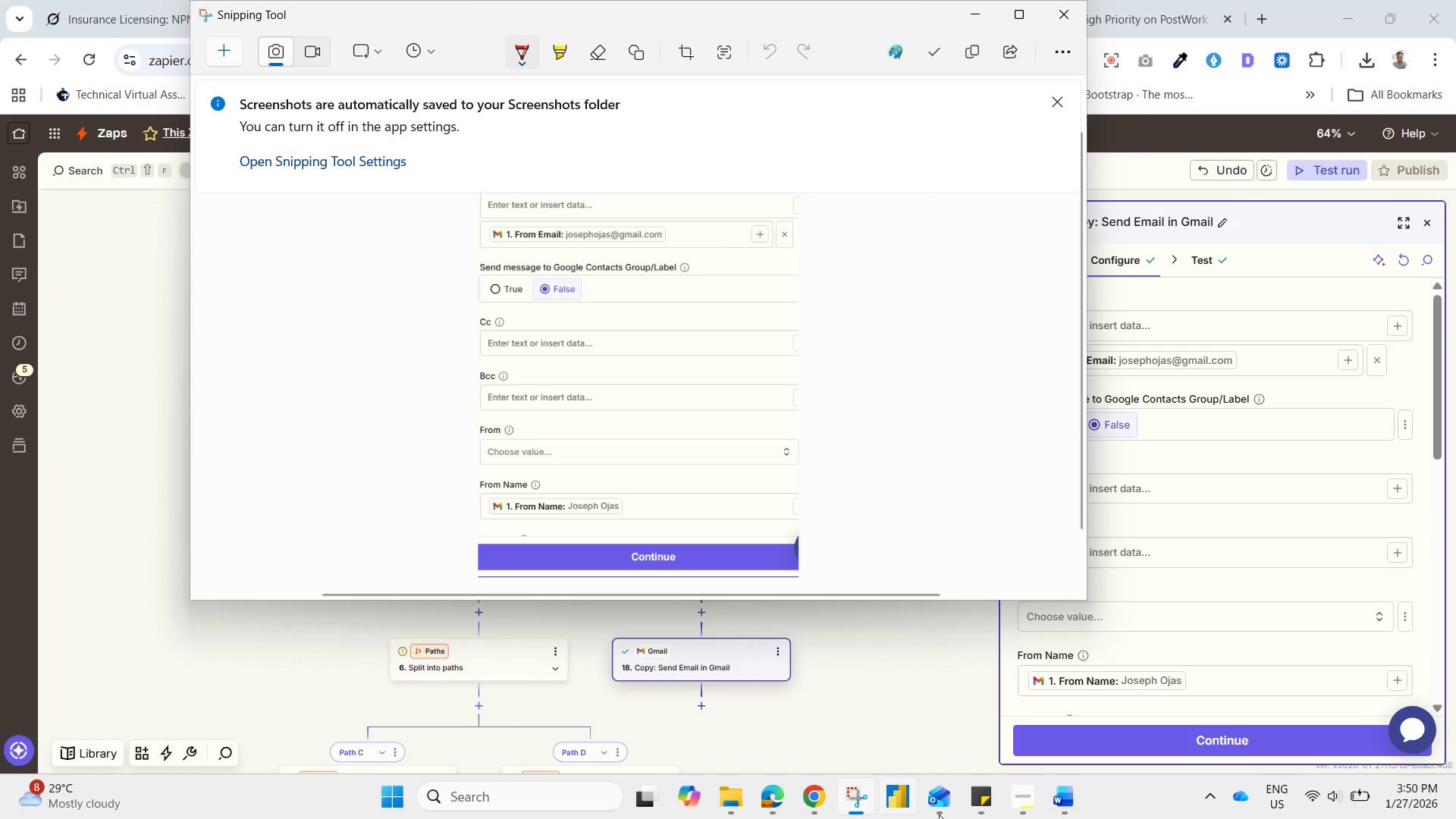 
left_click([1079, 808])
 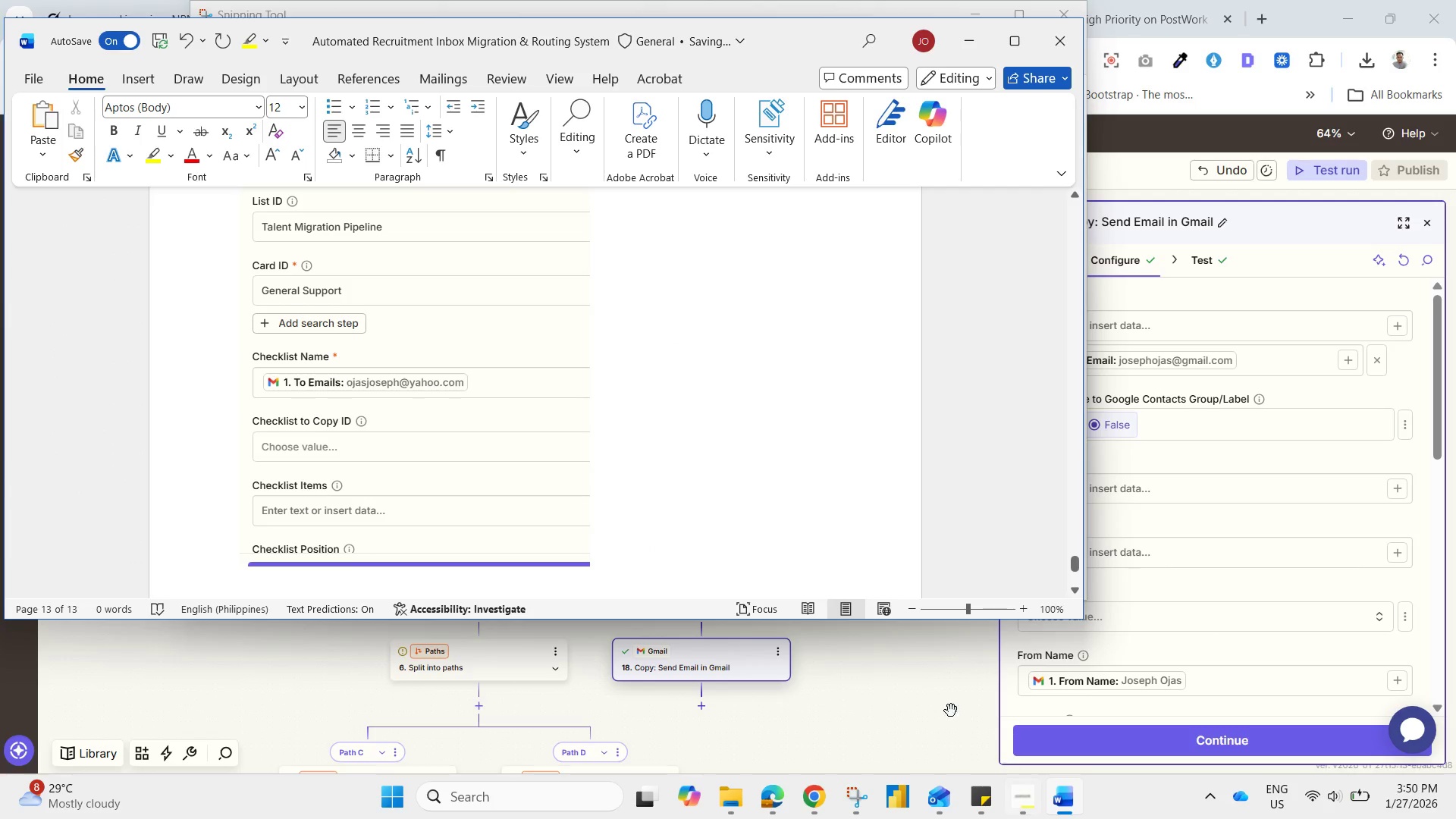 
key(Control+V)
 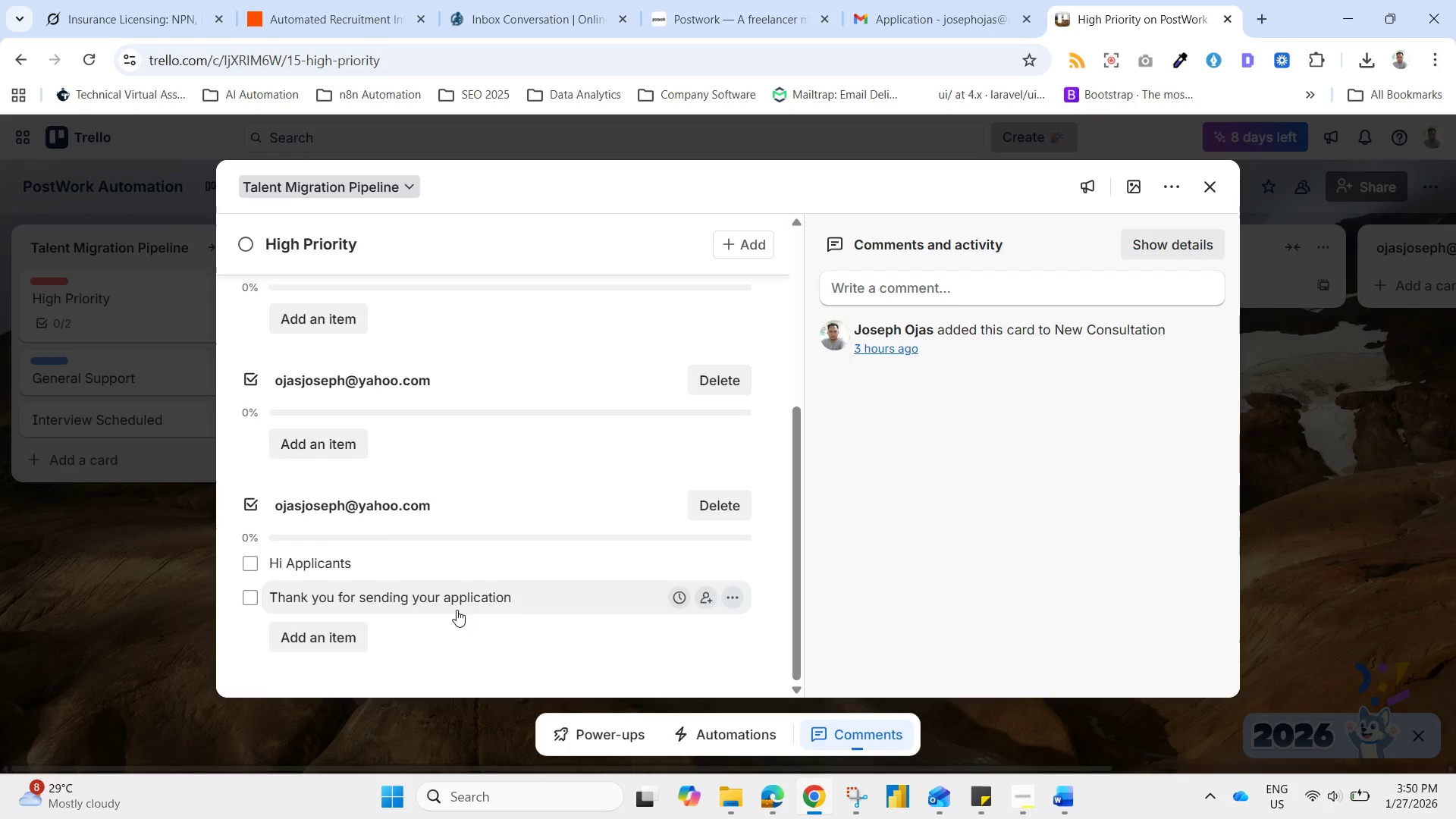 
wait(5.83)
 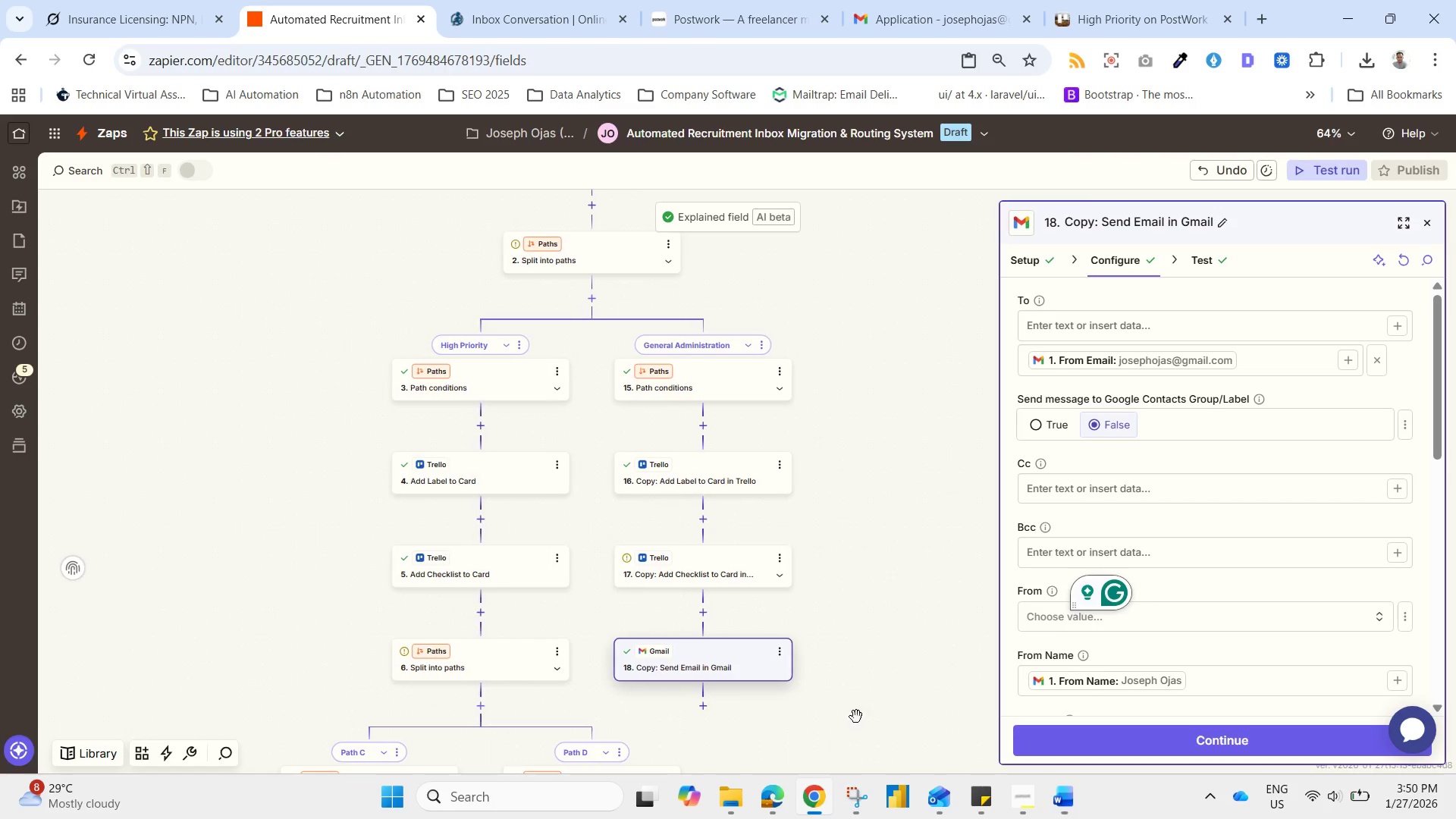 
left_click_drag(start_coordinate=[1221, 193], to_coordinate=[1225, 193])
 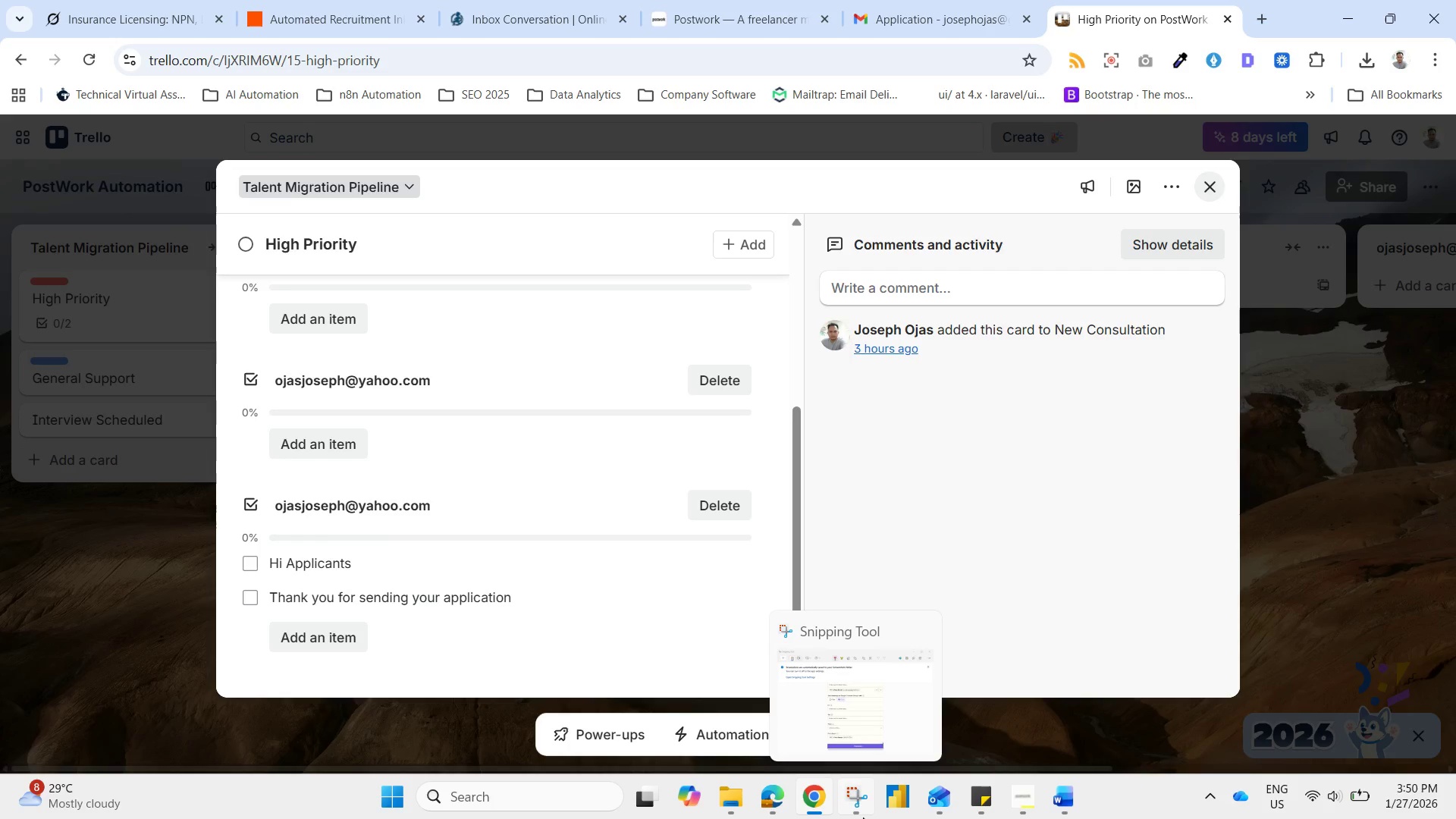 
left_click([863, 817])
 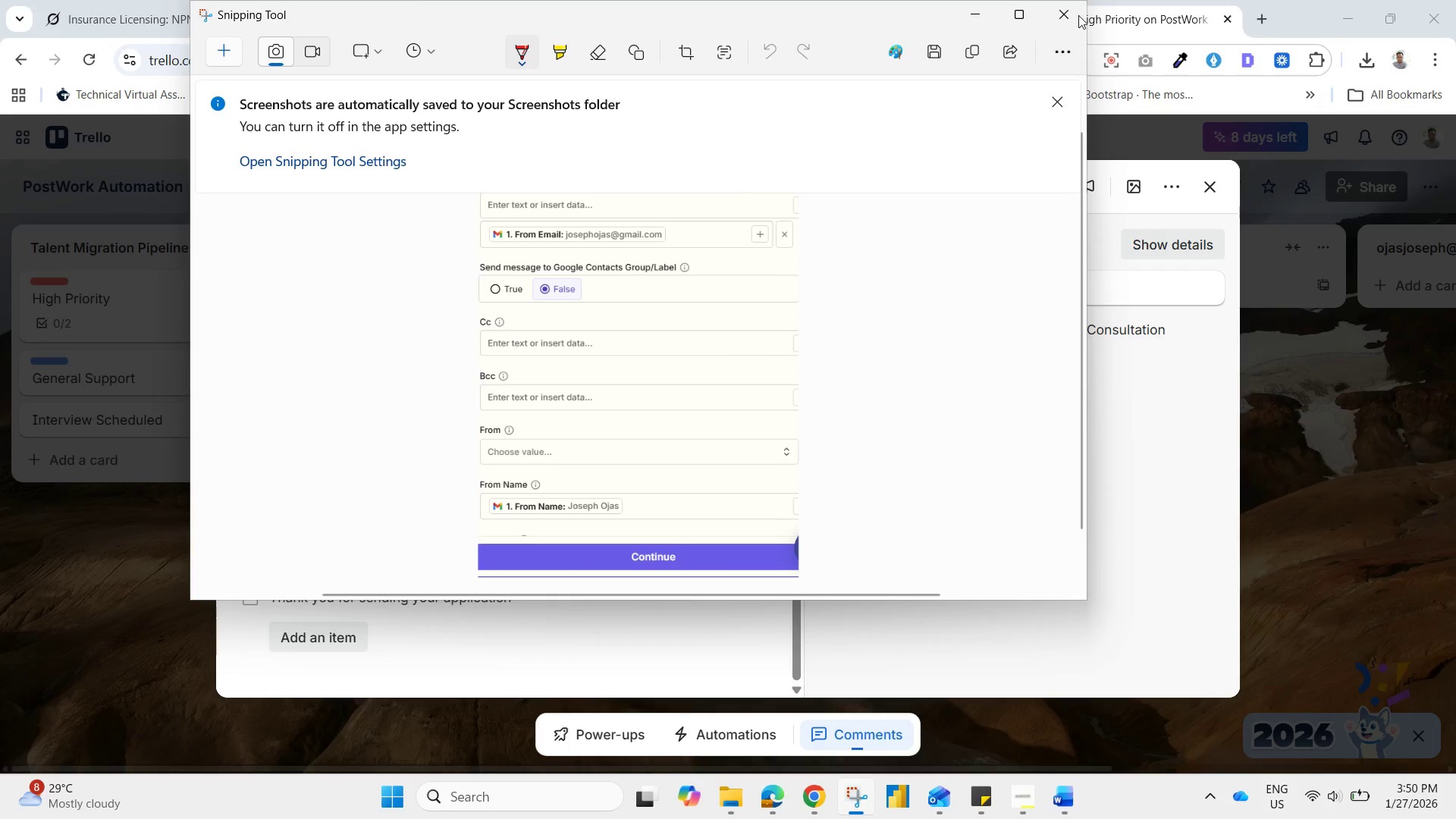 
left_click([1075, 6])
 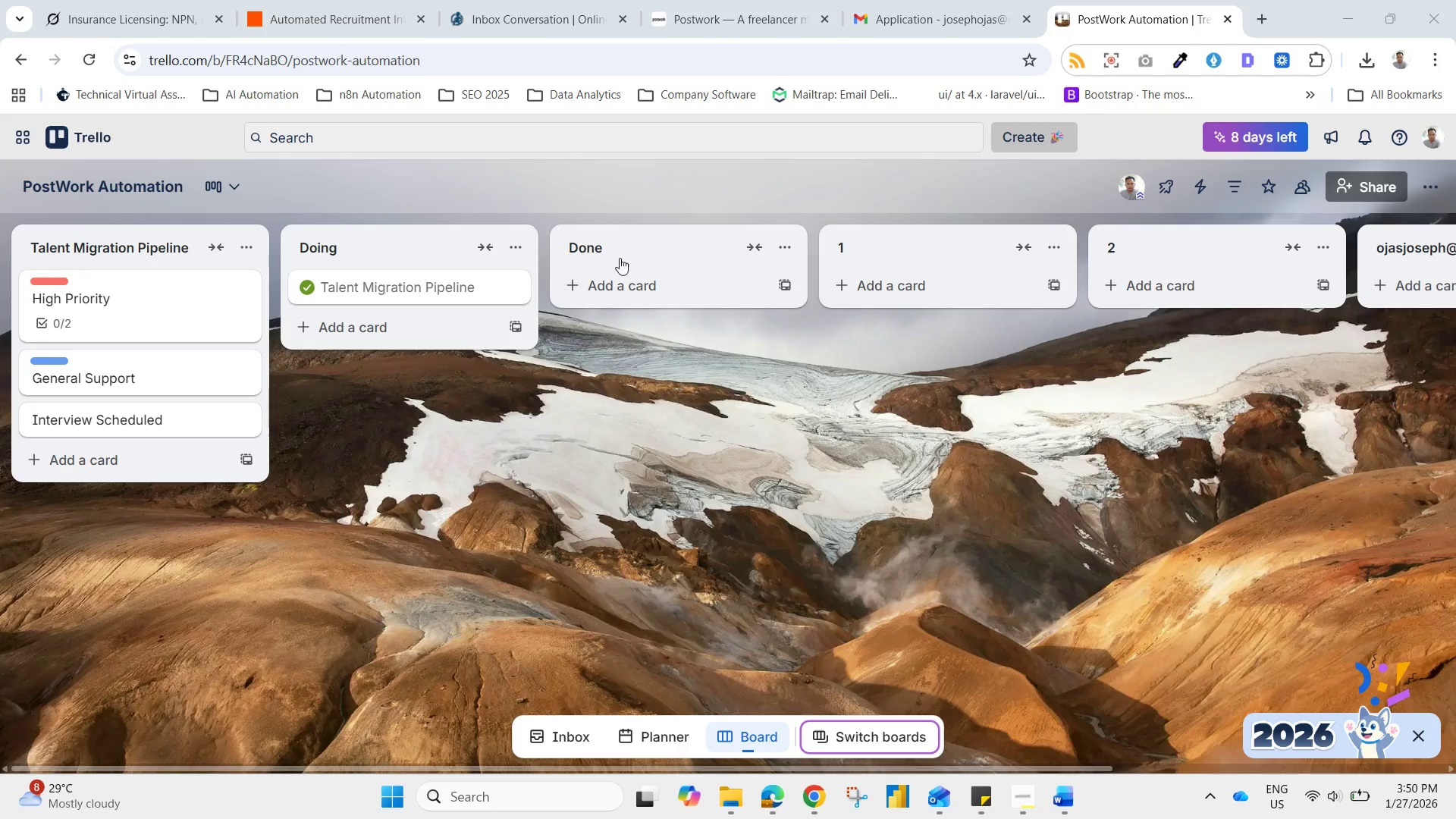 
wait(5.38)
 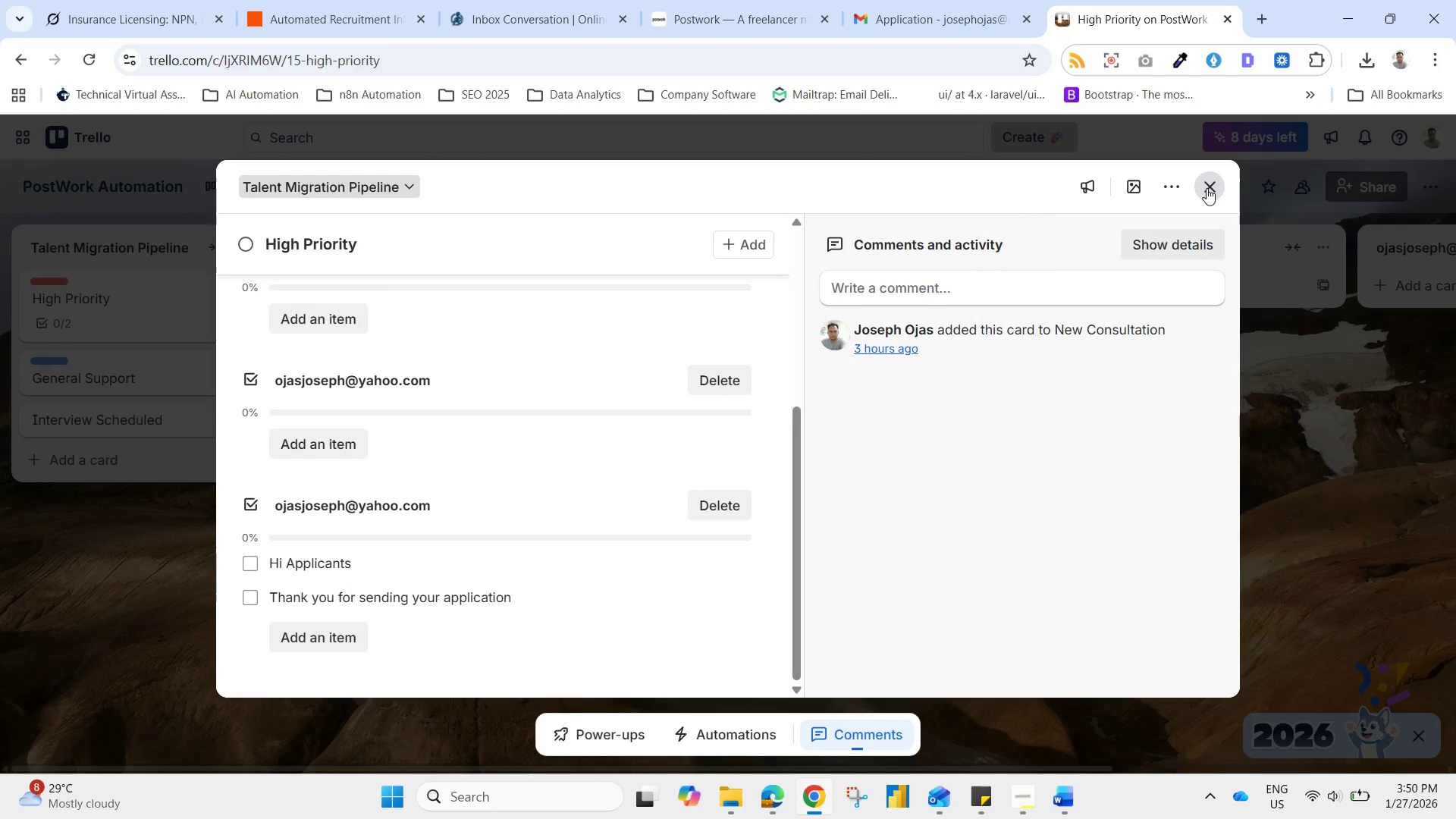 
left_click([266, 48])
 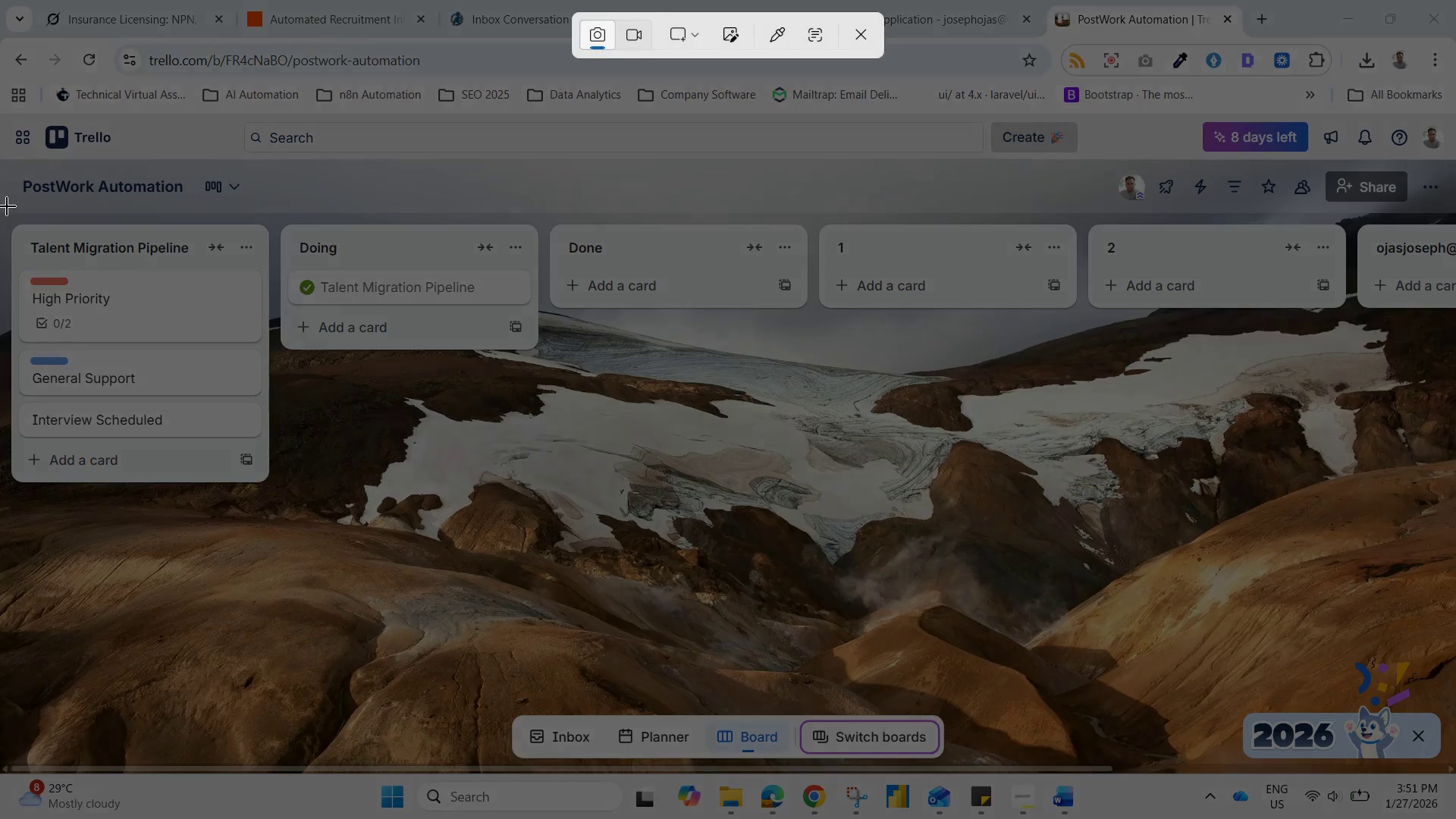 
left_click_drag(start_coordinate=[0, 187], to_coordinate=[322, 639])
 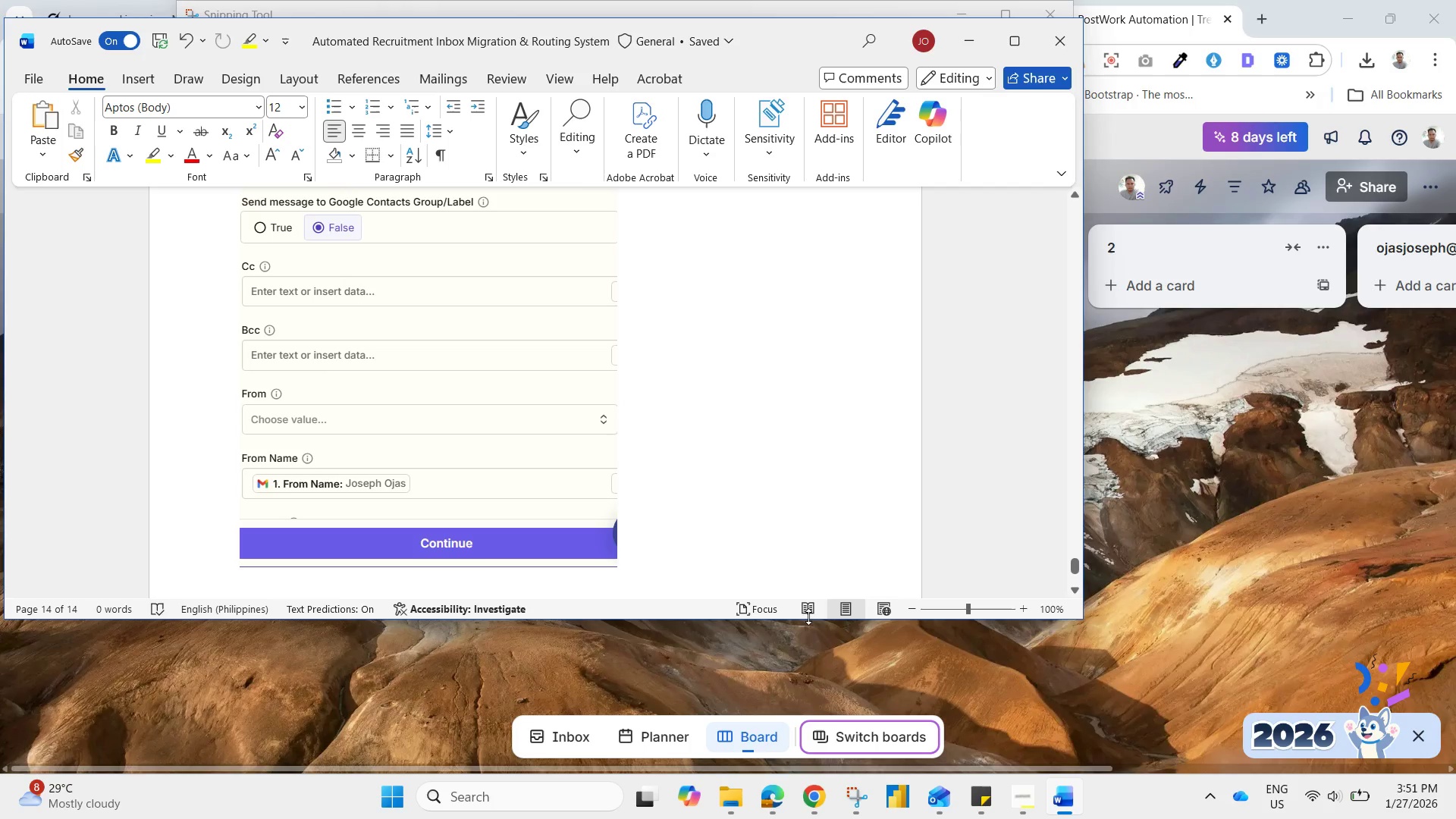 
key(Enter)
 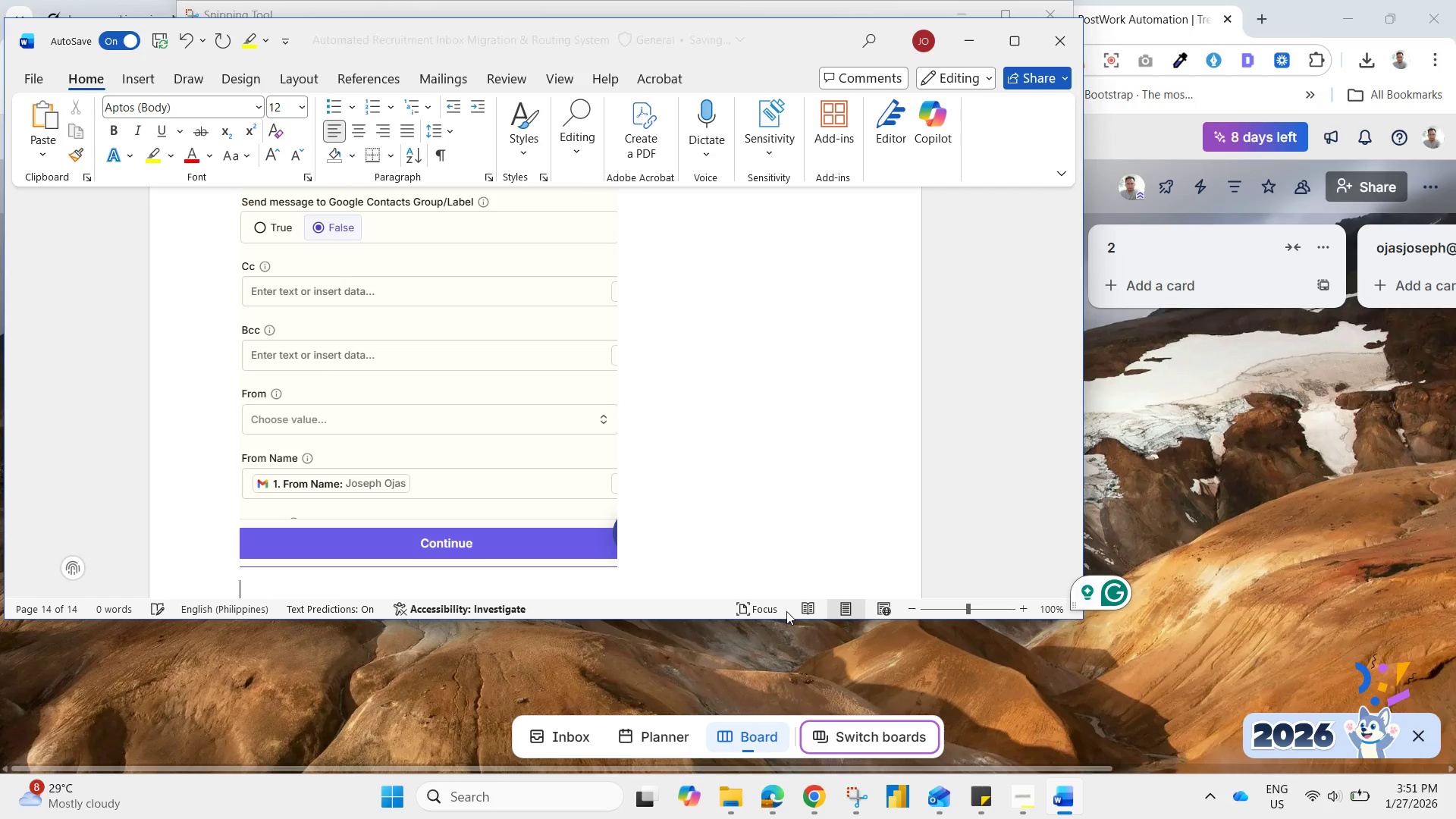 
key(Control+V)
 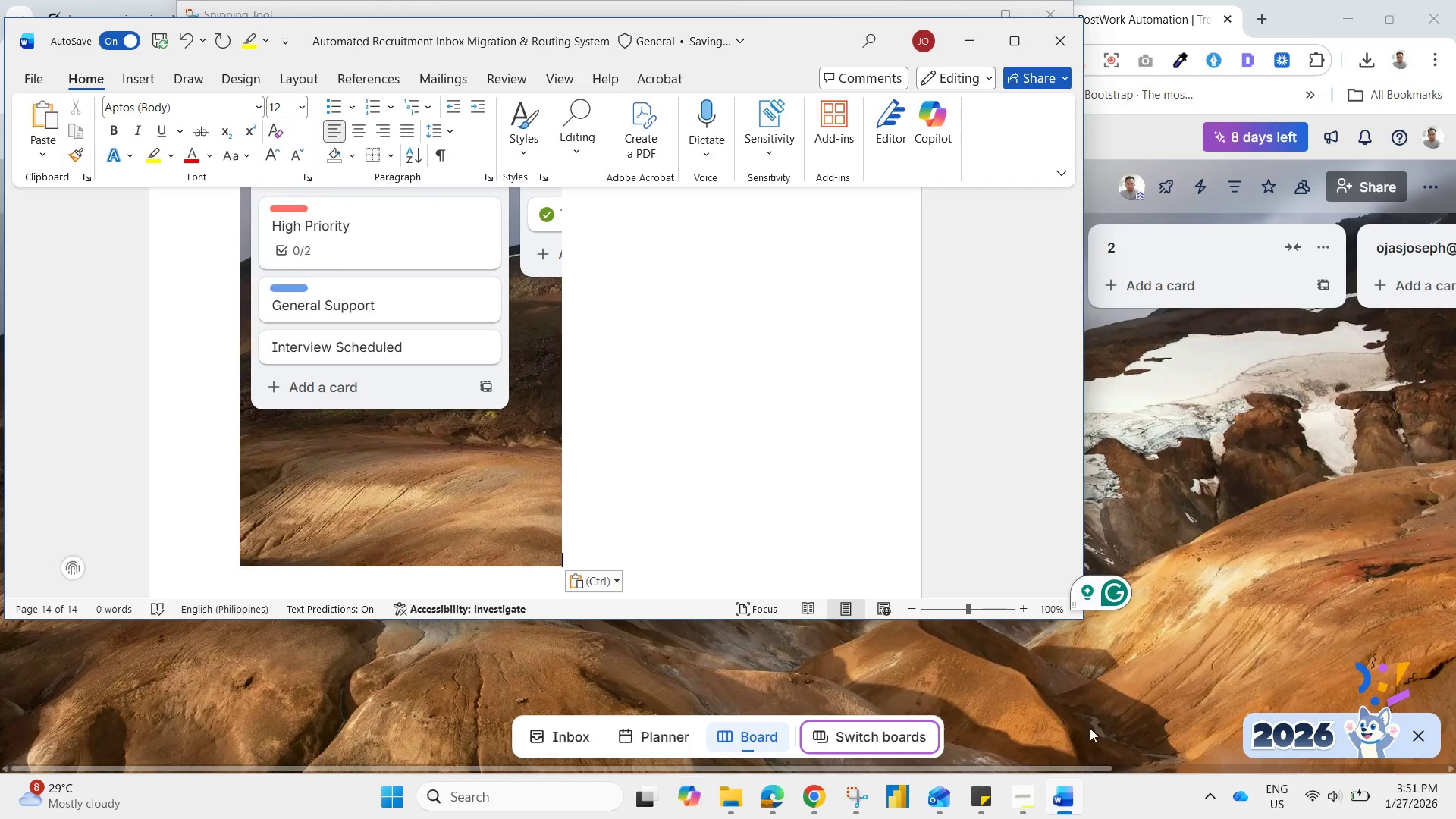 
left_click([1090, 728])
 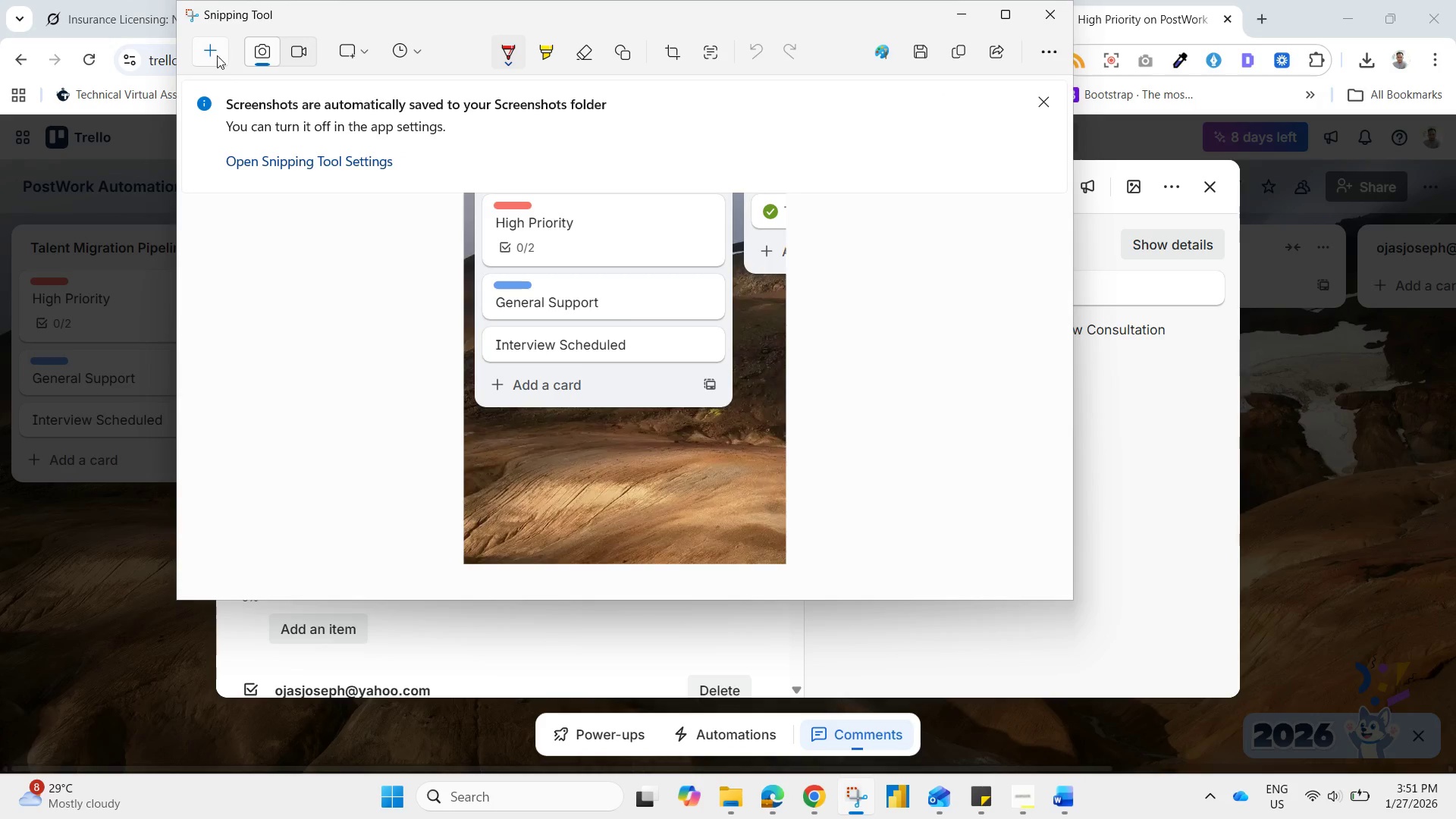 
wait(5.97)
 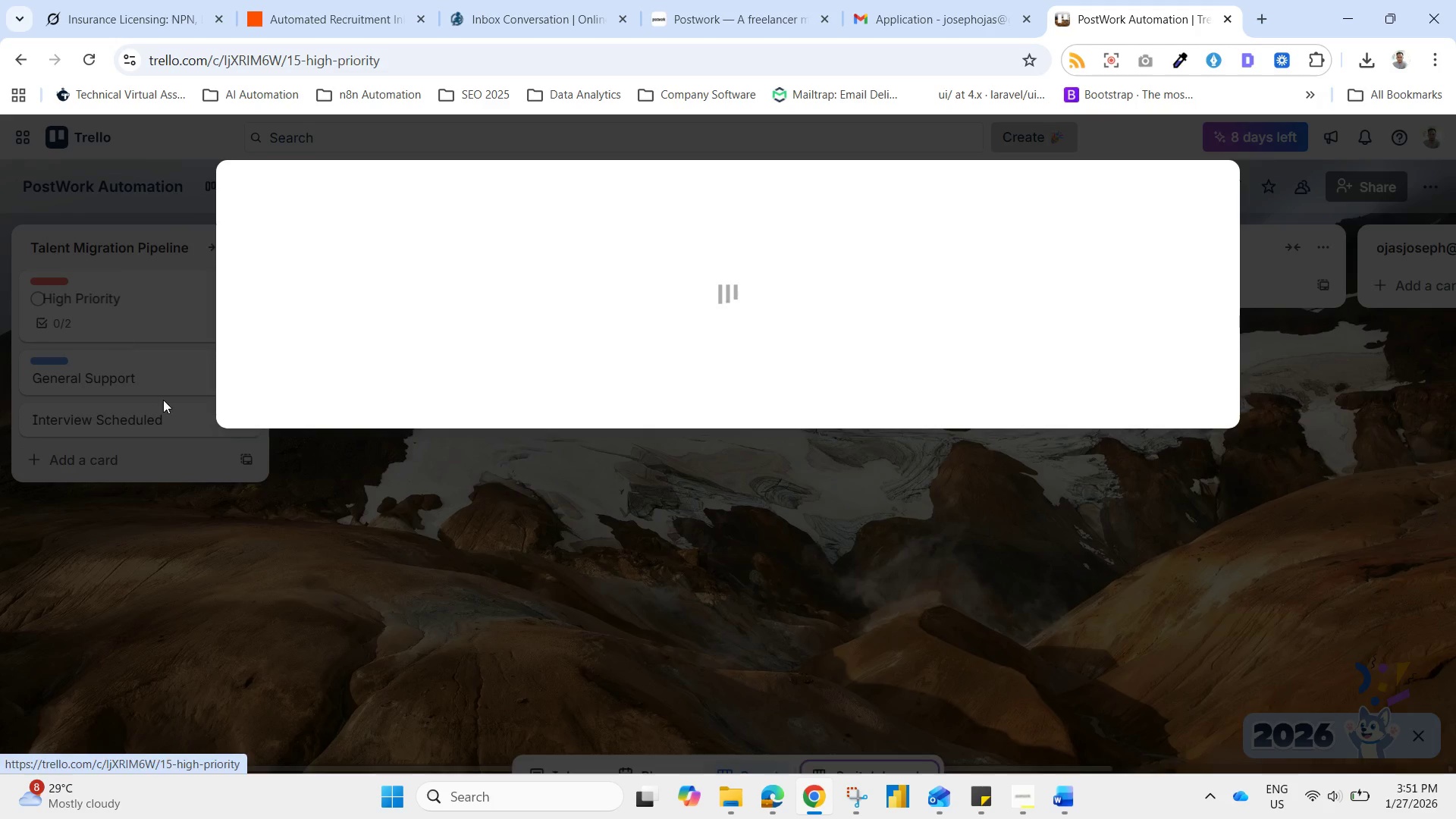 
left_click_drag(start_coordinate=[213, 163], to_coordinate=[830, 747])
 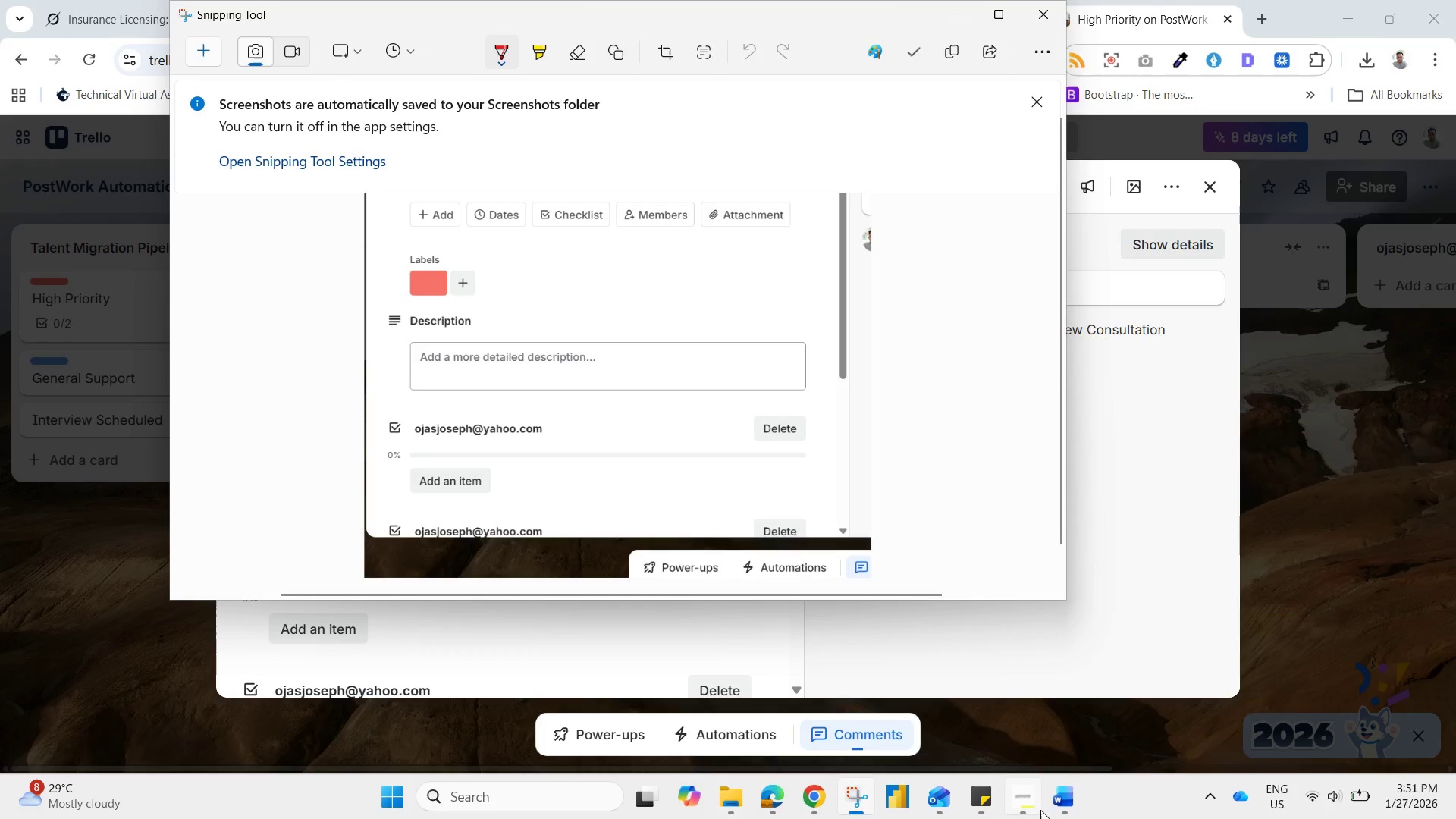 
left_click_drag(start_coordinate=[1071, 817], to_coordinate=[1075, 818])
 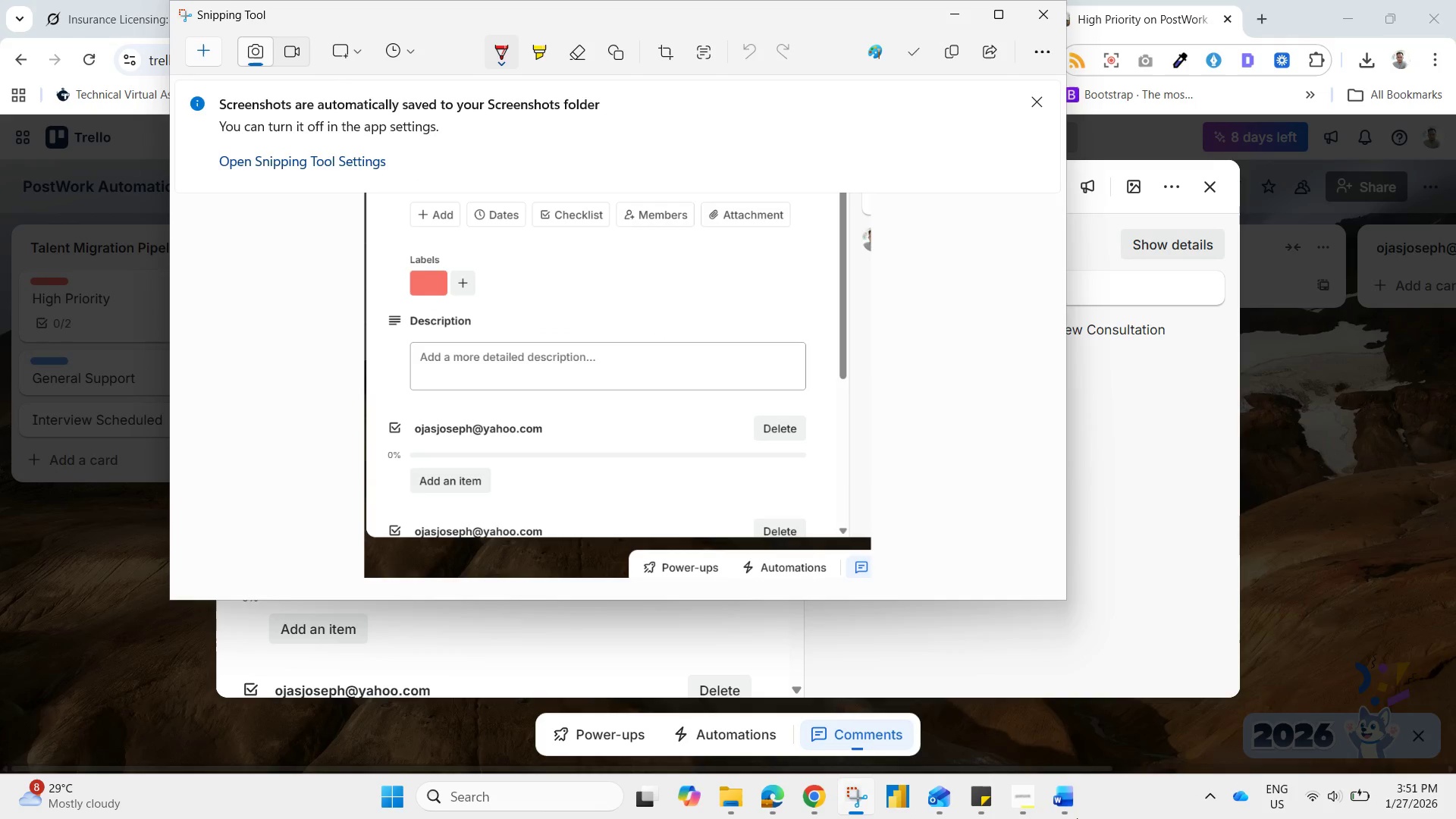 
left_click_drag(start_coordinate=[1077, 818], to_coordinate=[1081, 818])
 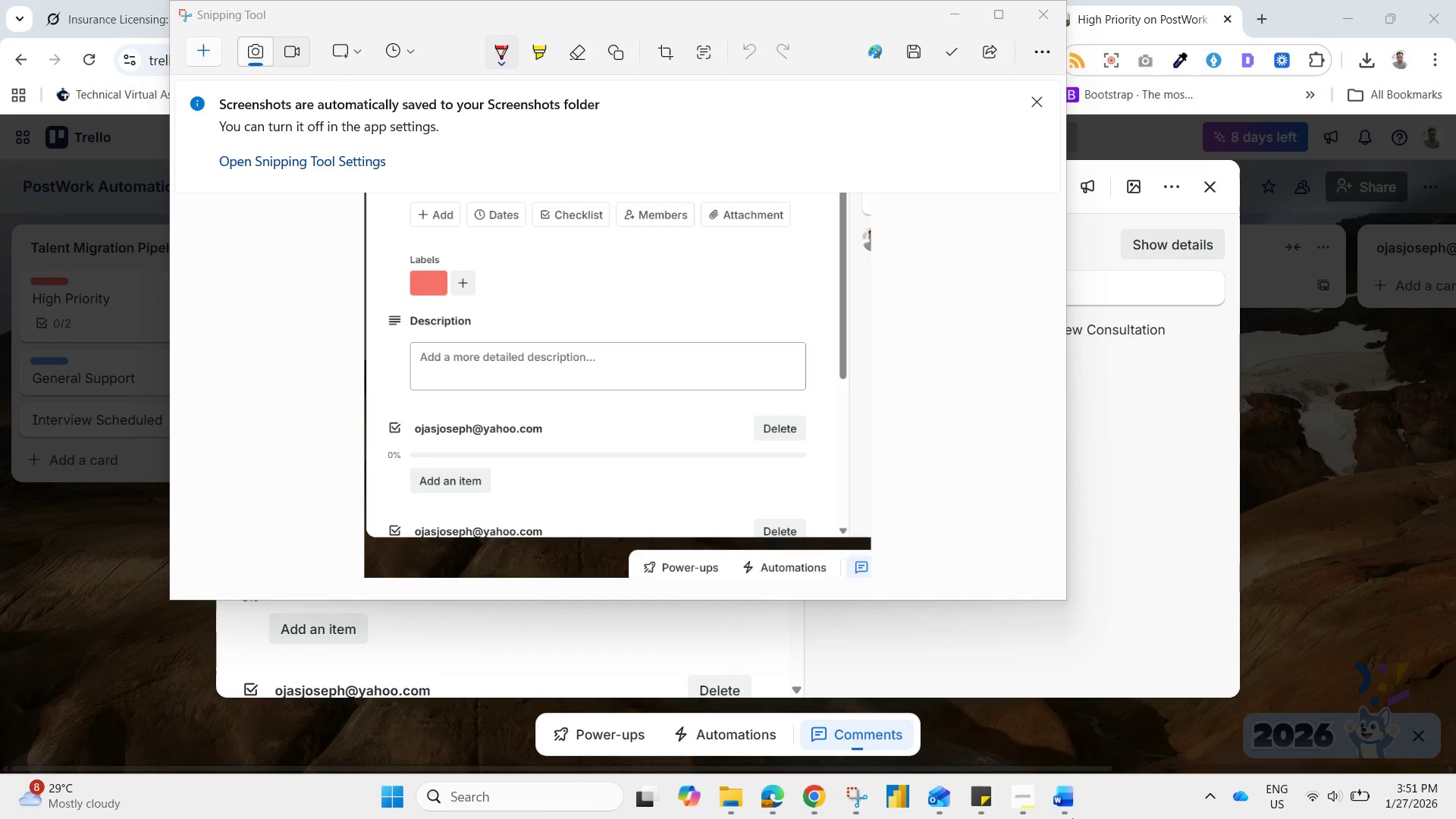 
left_click([1067, 813])
 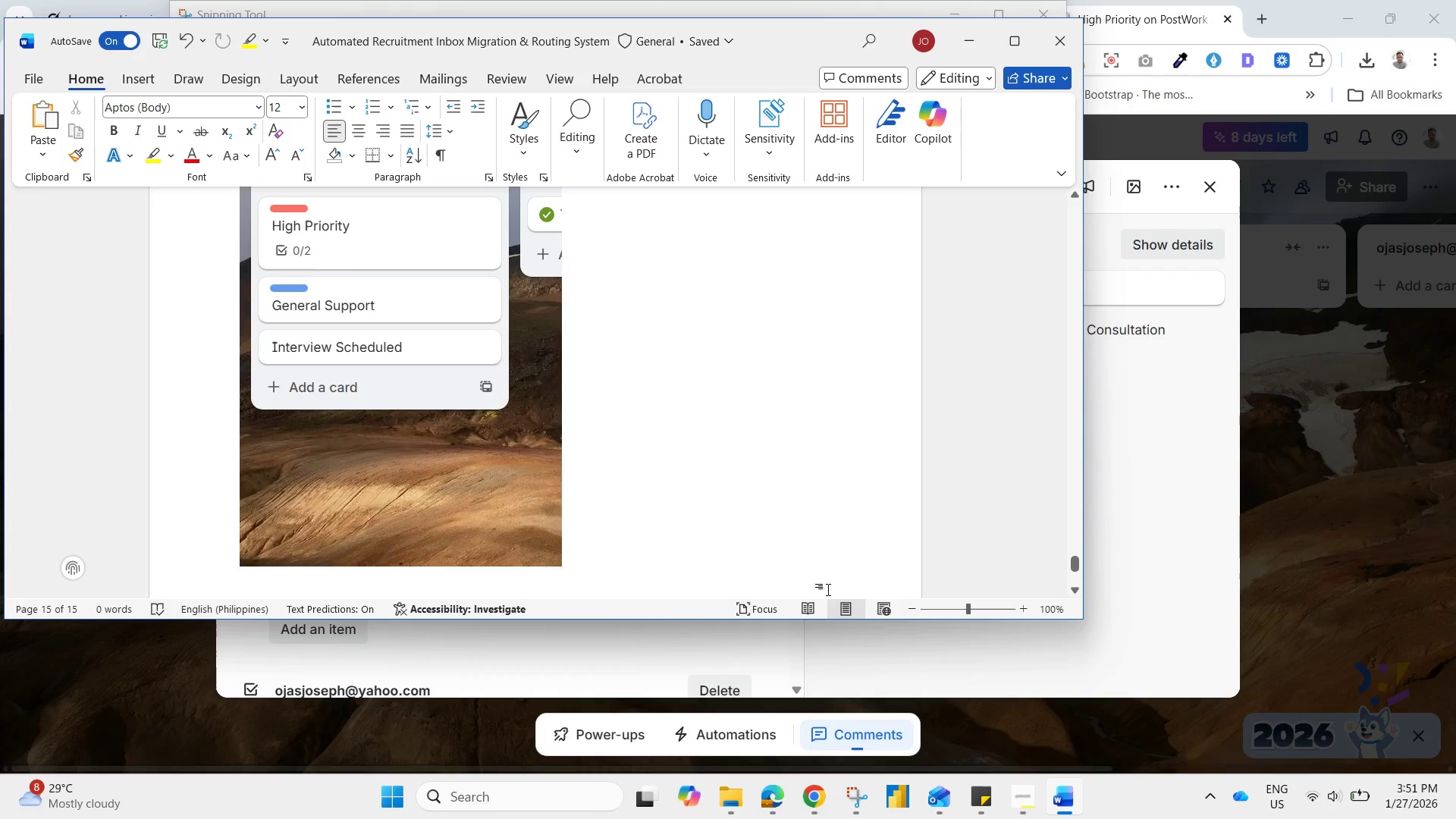 
left_click([735, 565])
 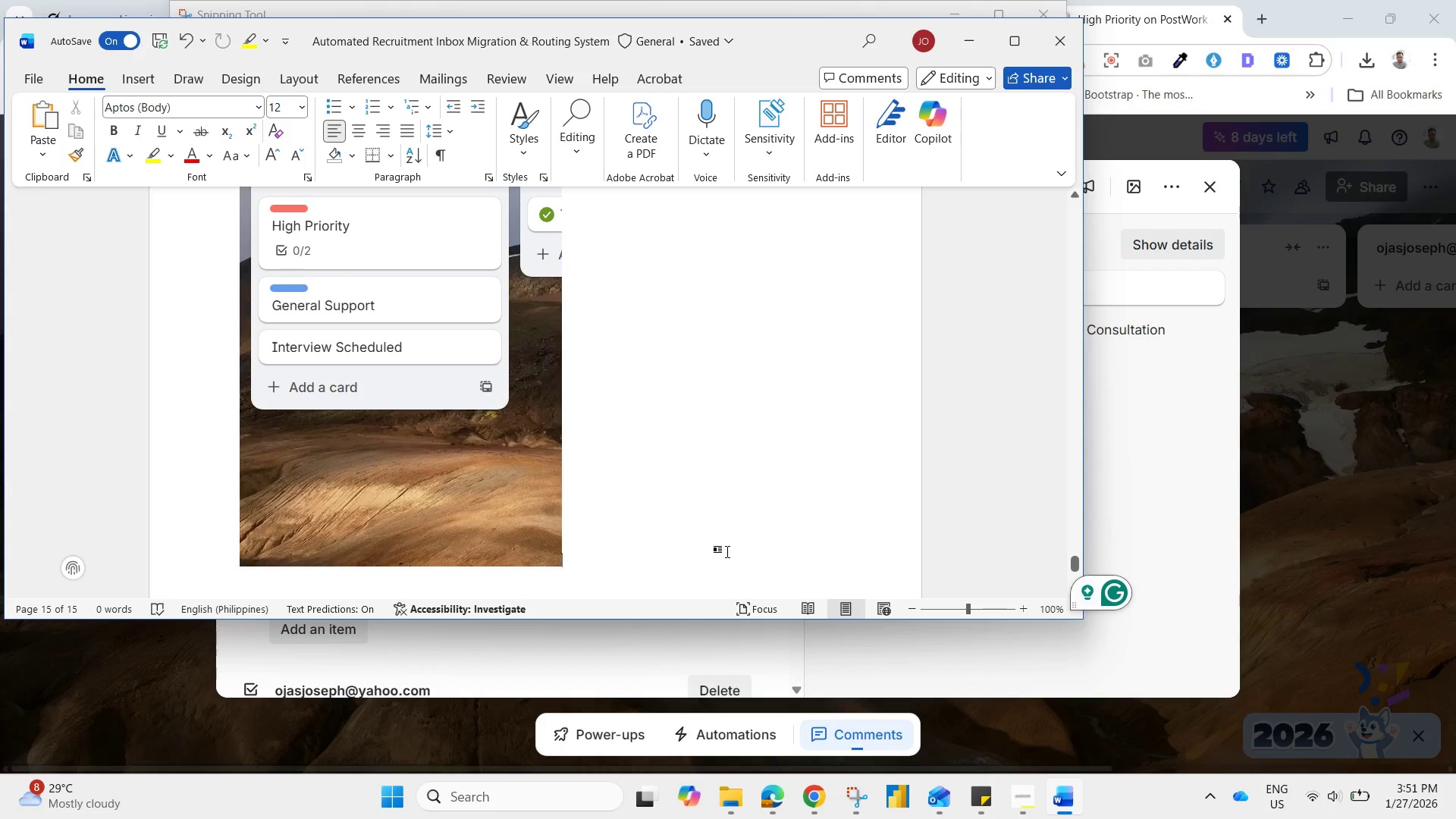 
key(Control+V)
 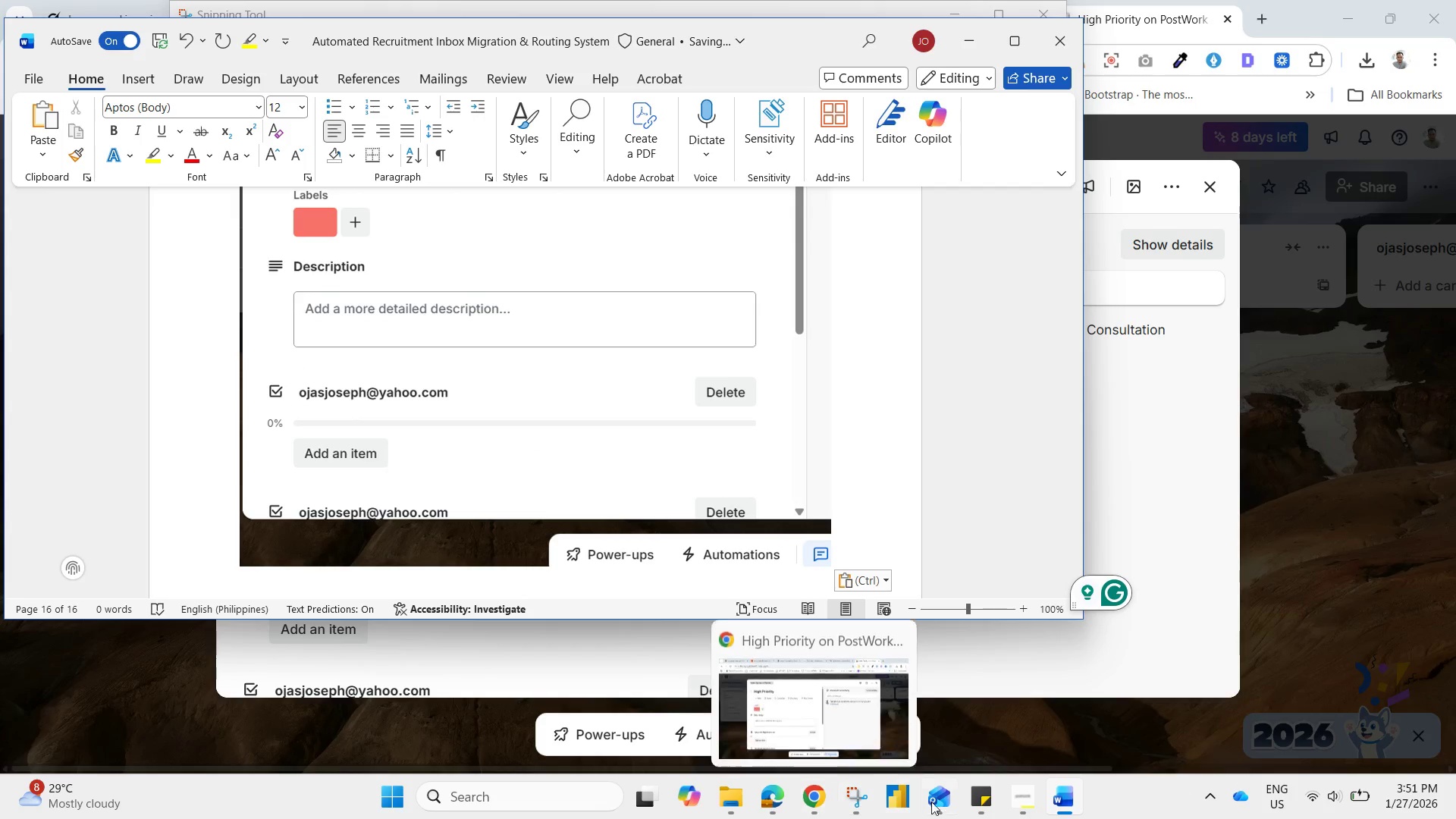 
left_click([1027, 796])